 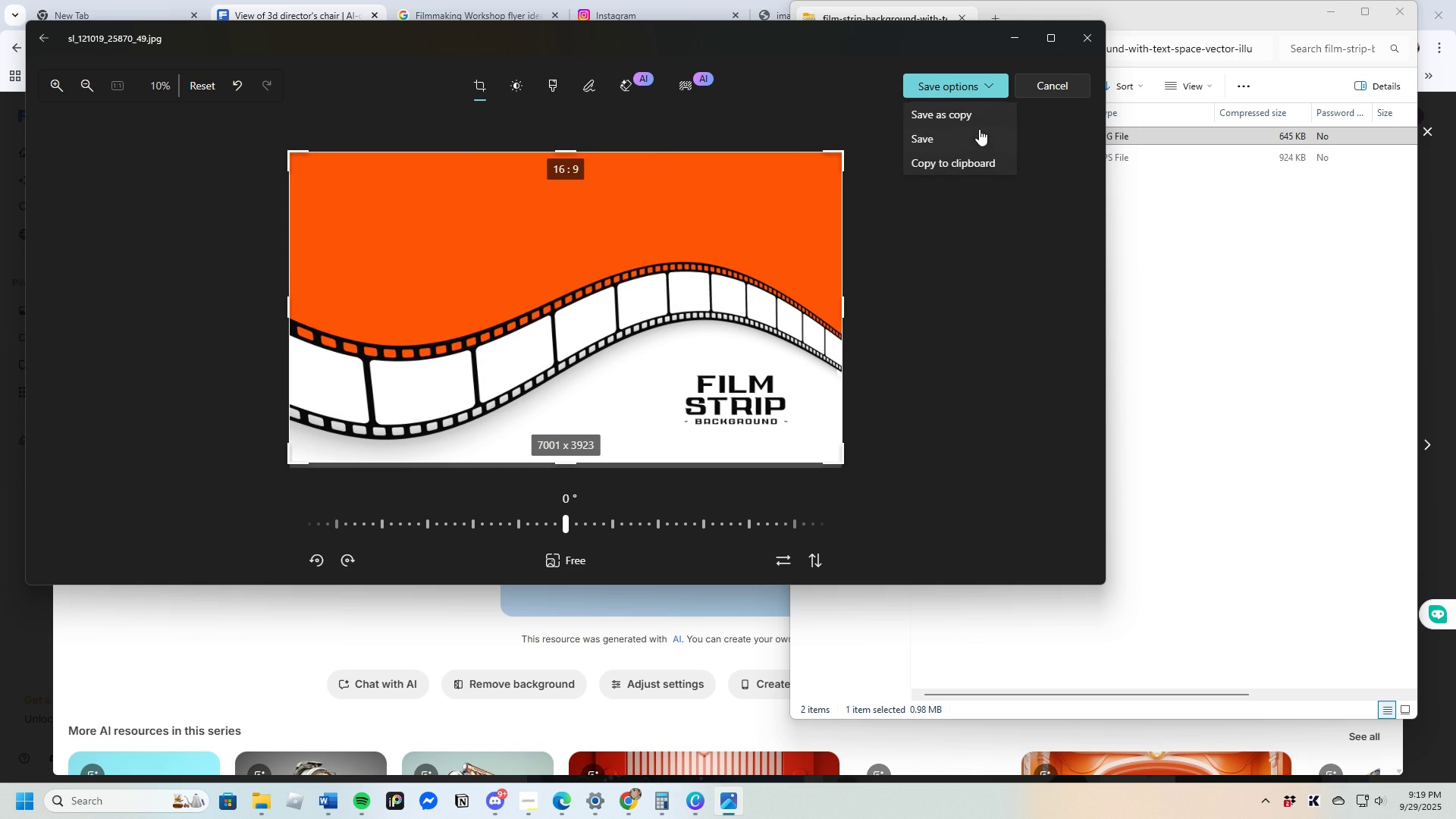 
left_click([949, 118])
 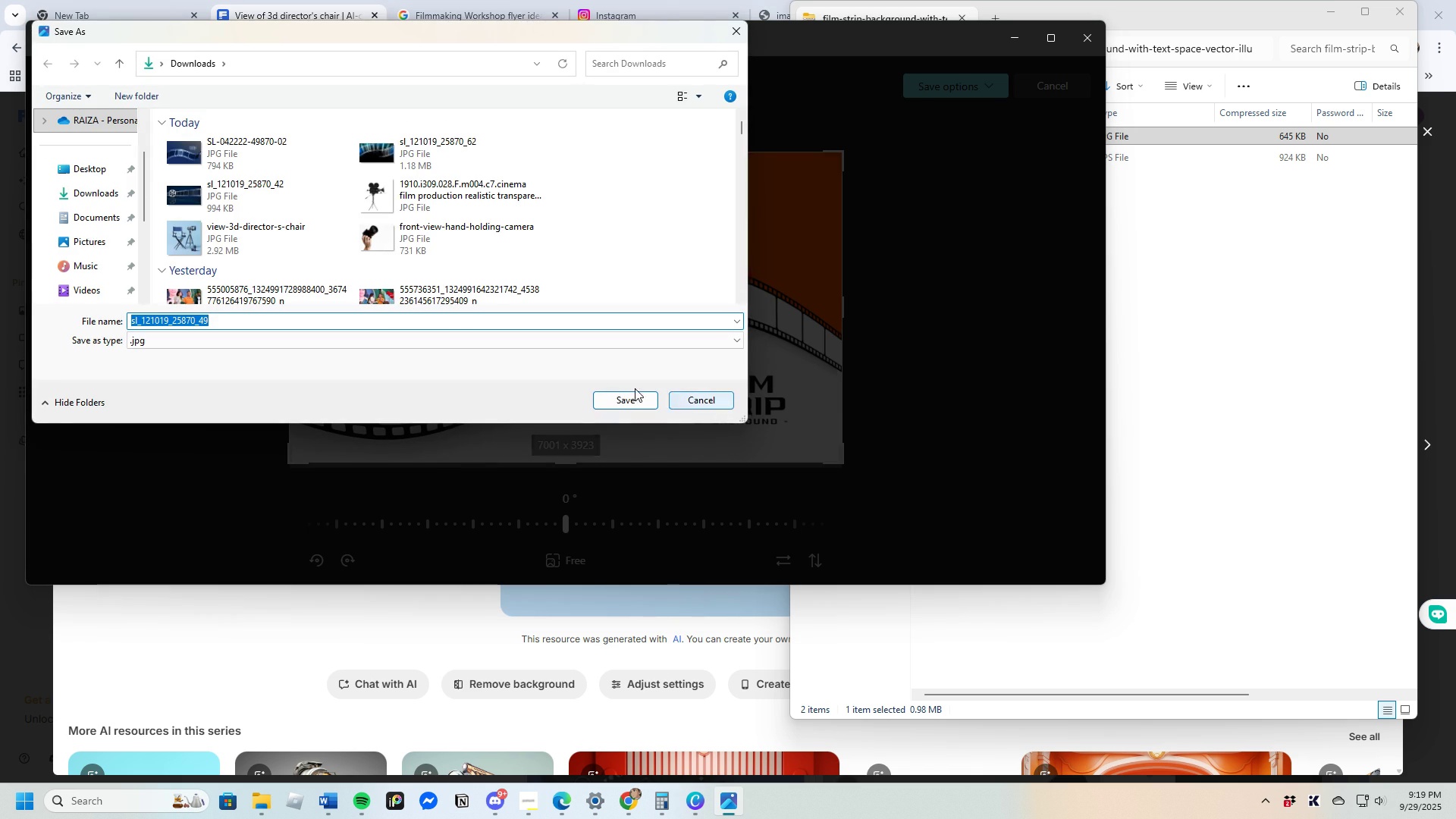 
left_click([621, 397])
 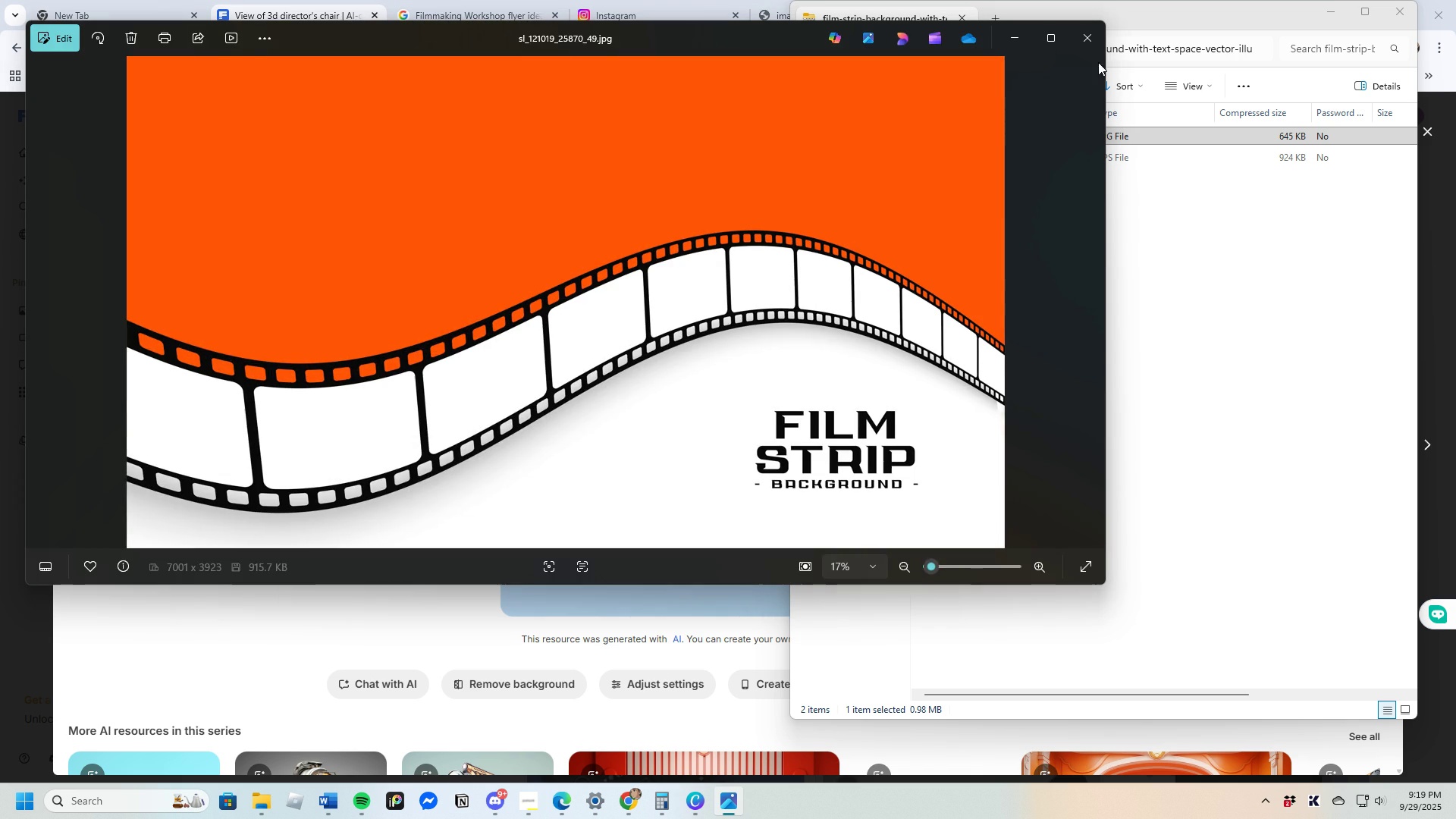 
left_click([1087, 45])
 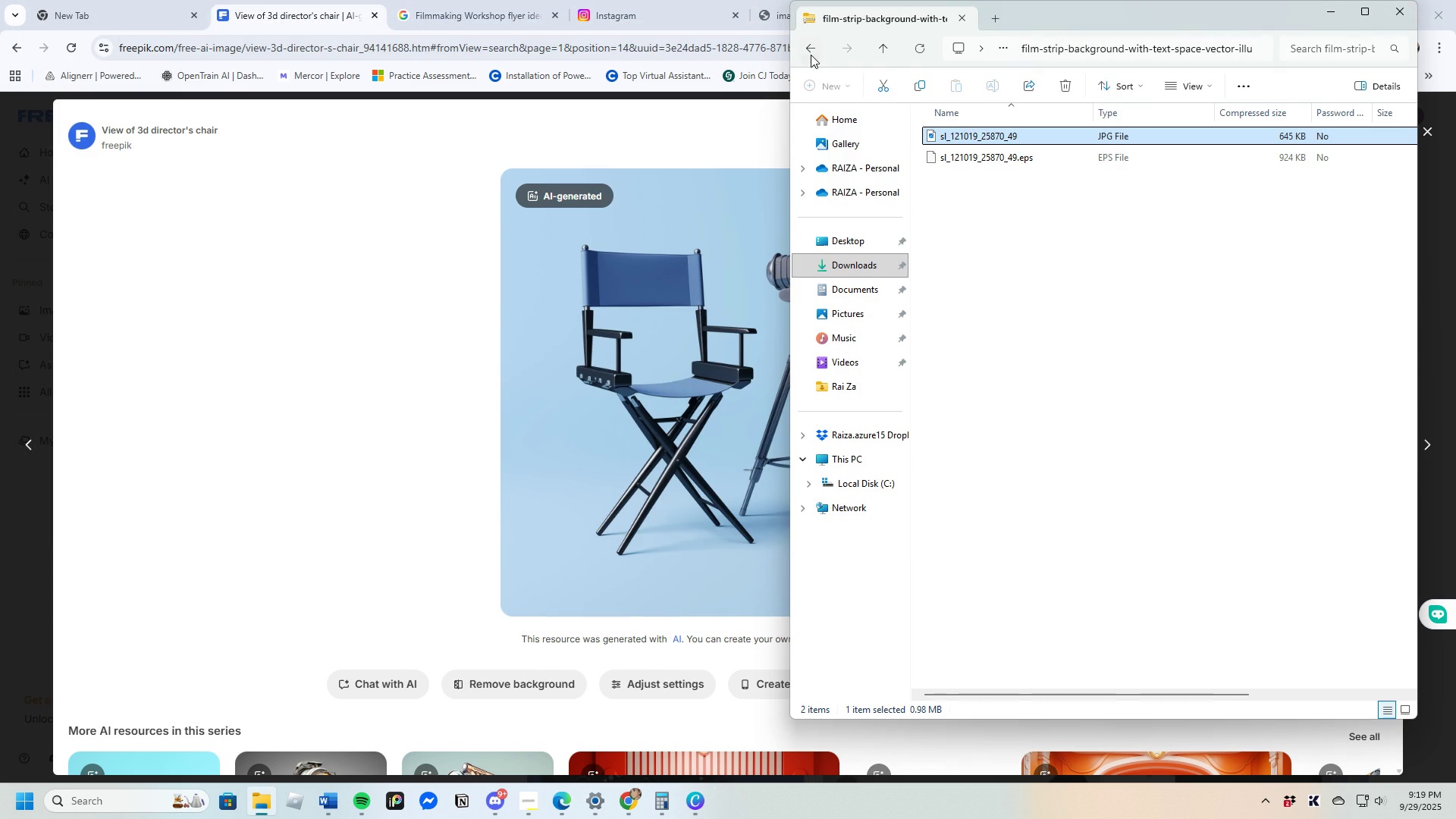 
left_click([809, 51])
 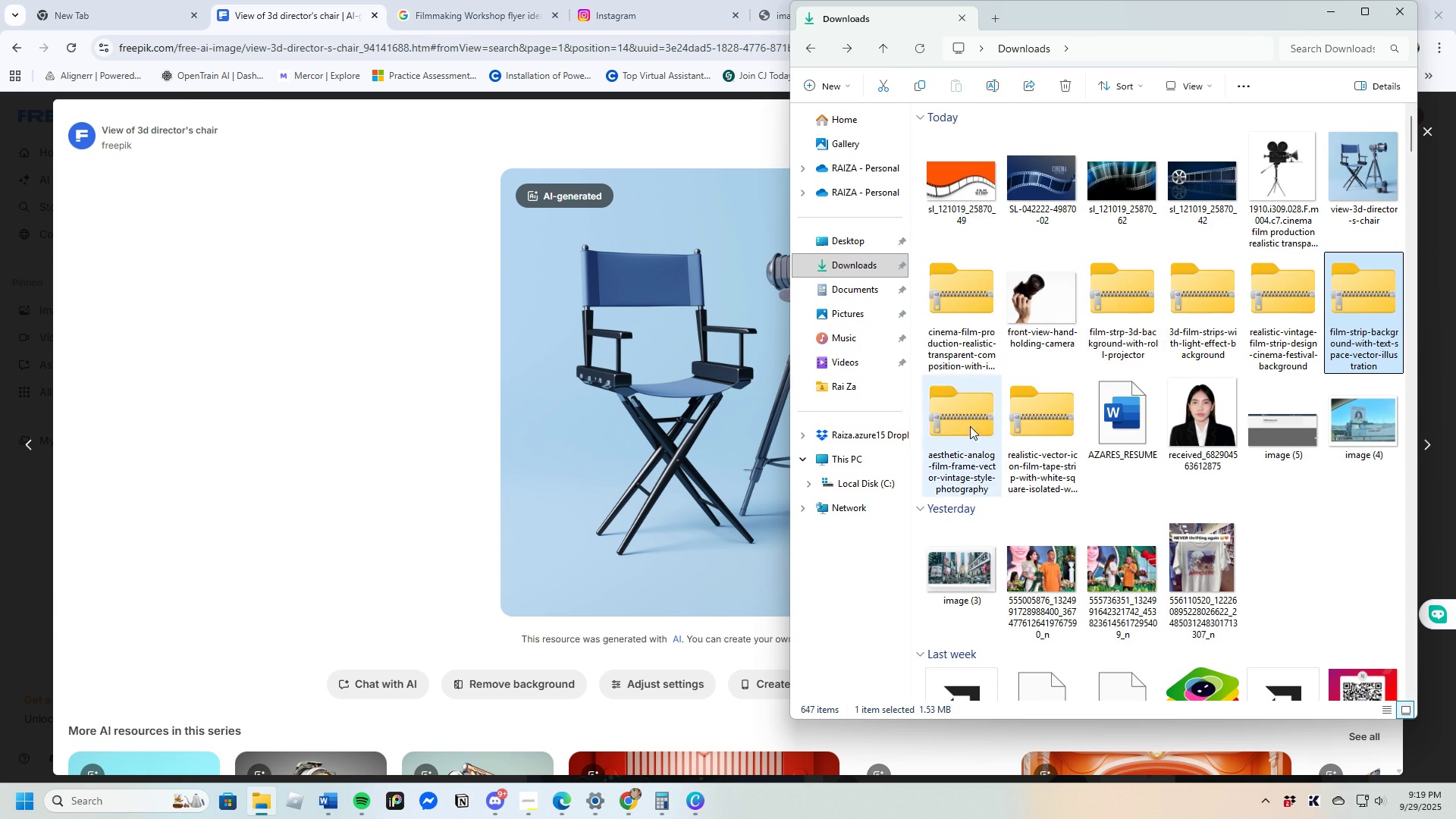 
key(Enter)
 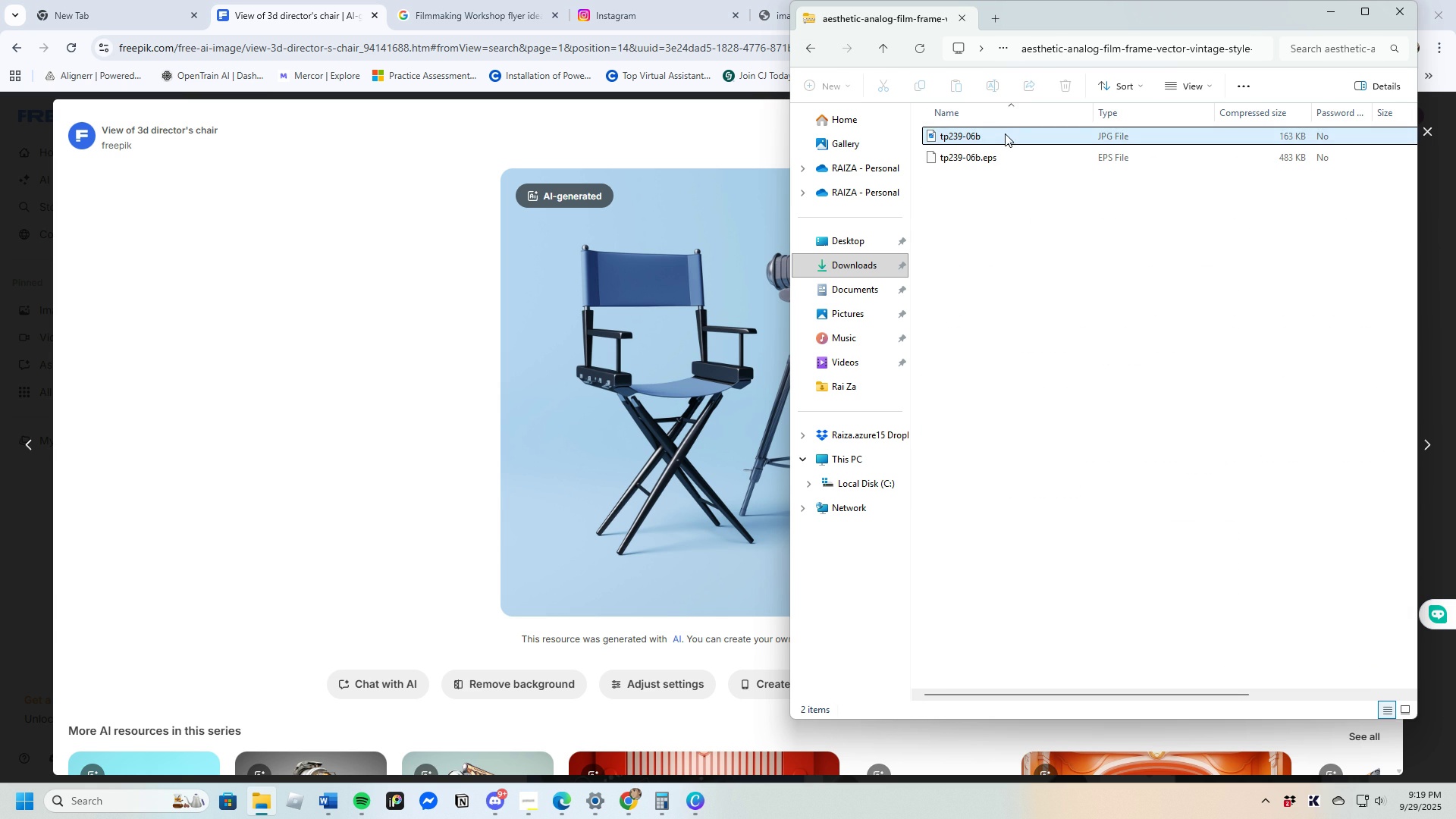 
left_click([1005, 136])
 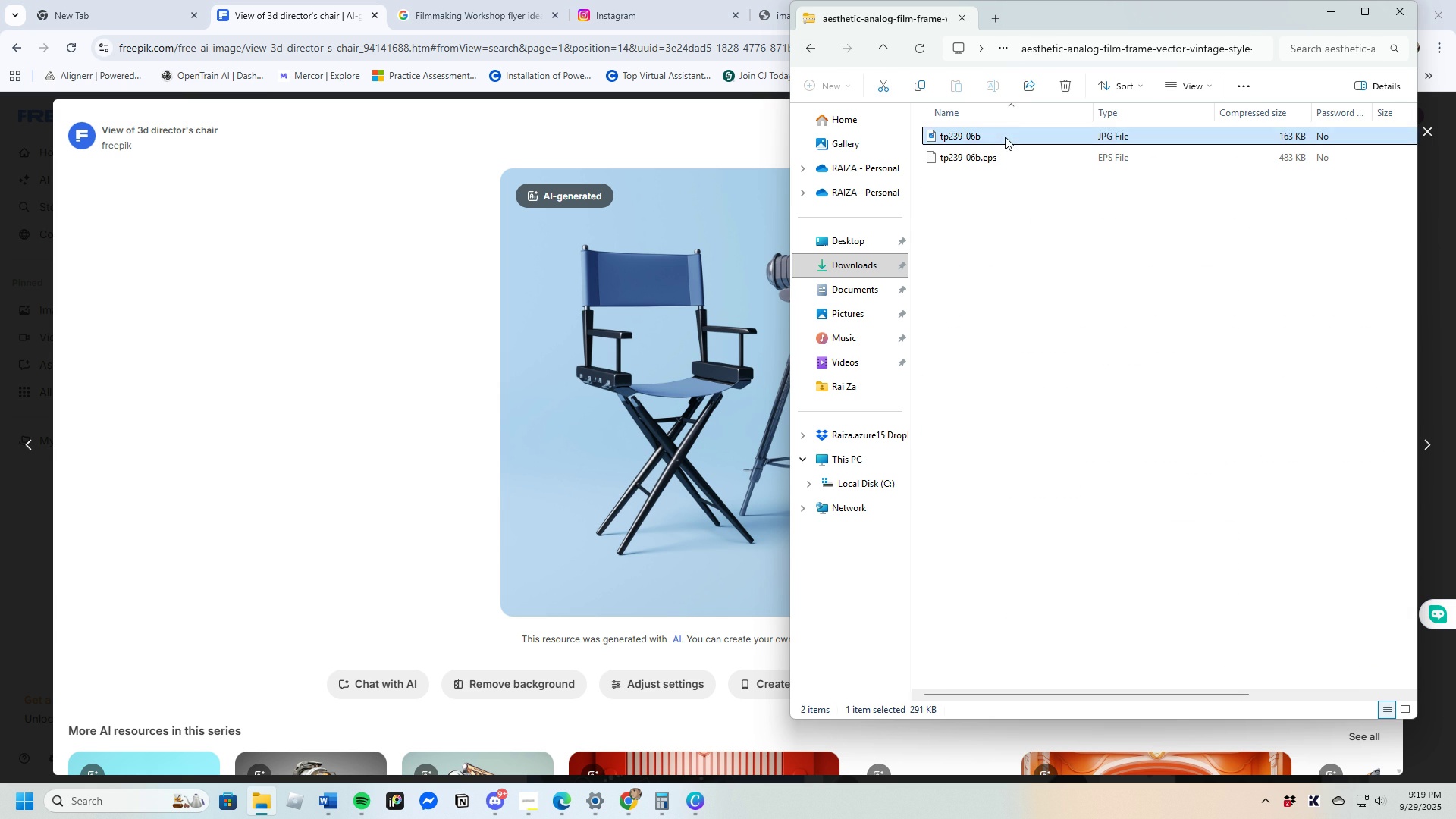 
key(Enter)
 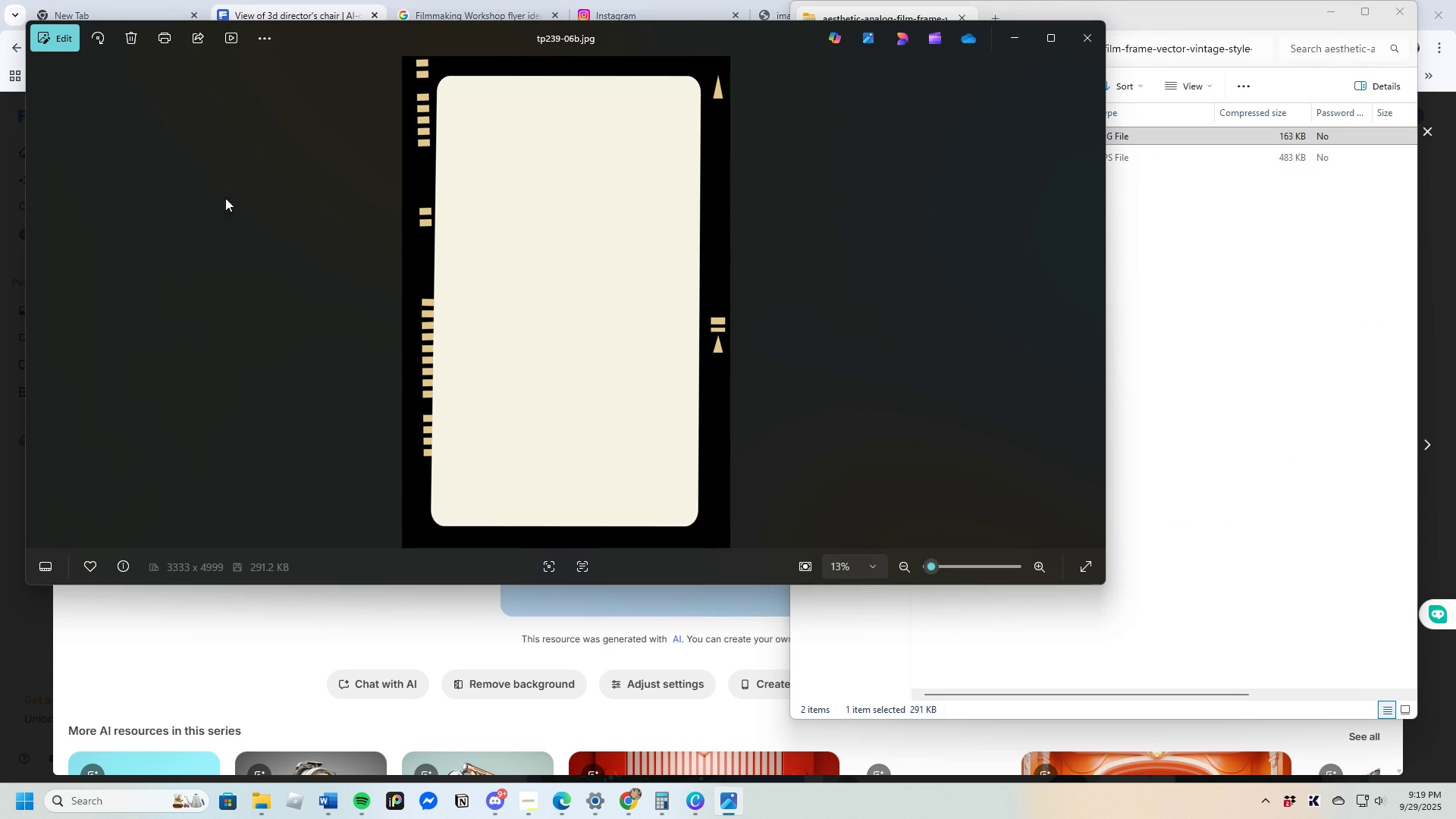 
left_click([43, 38])